 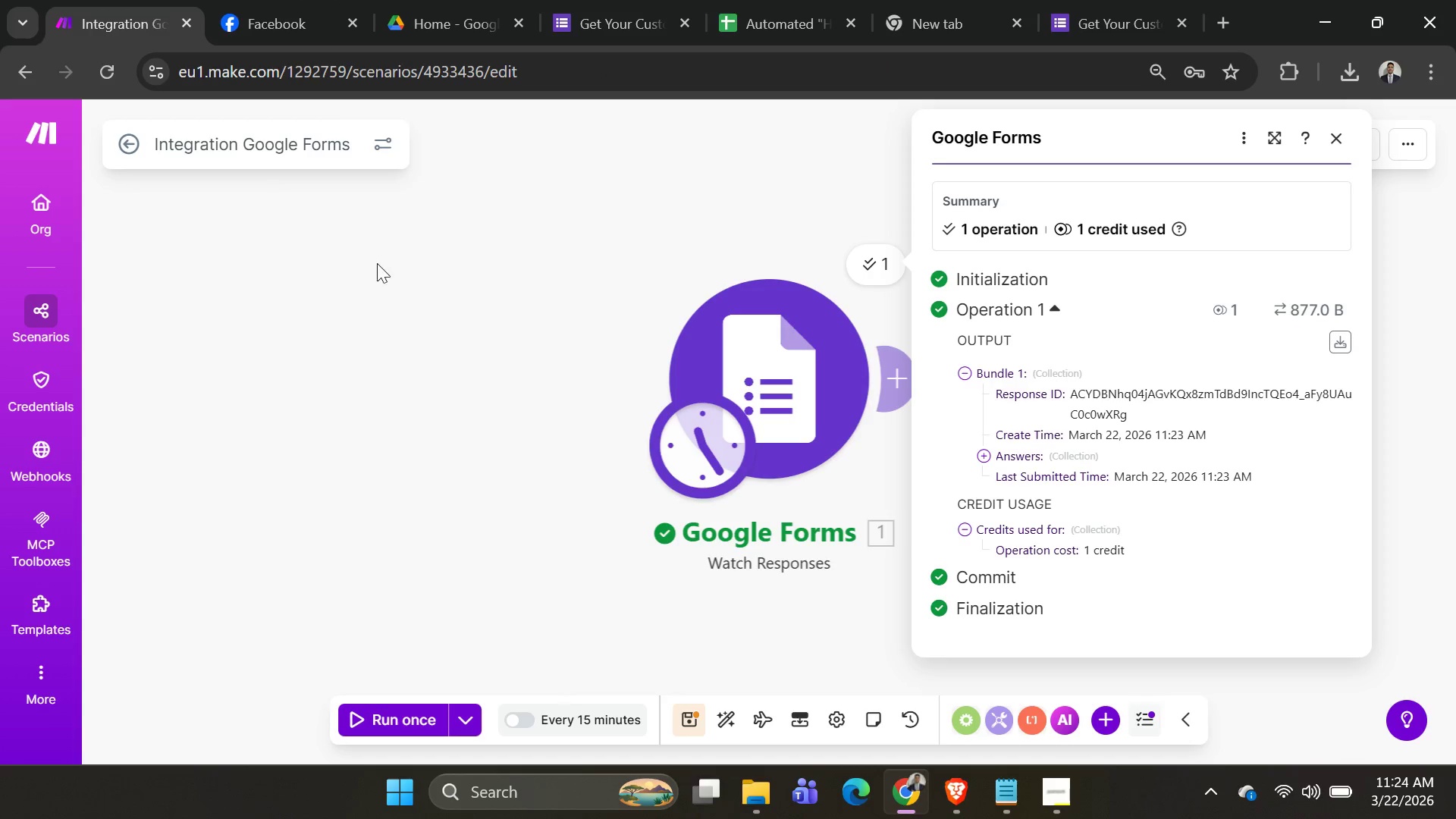 
left_click_drag(start_coordinate=[715, 438], to_coordinate=[560, 444])
 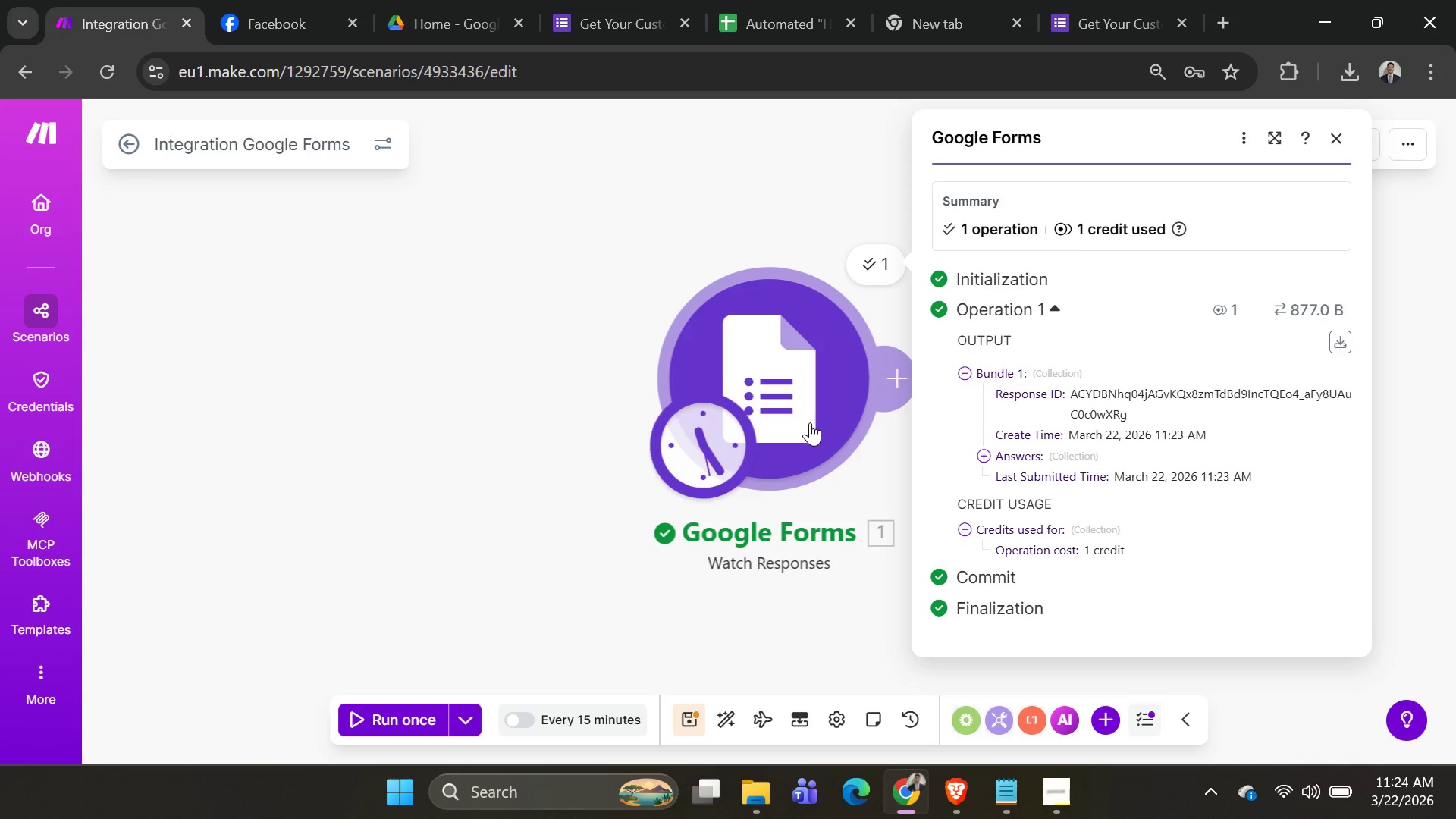 
left_click_drag(start_coordinate=[808, 419], to_coordinate=[488, 418])
 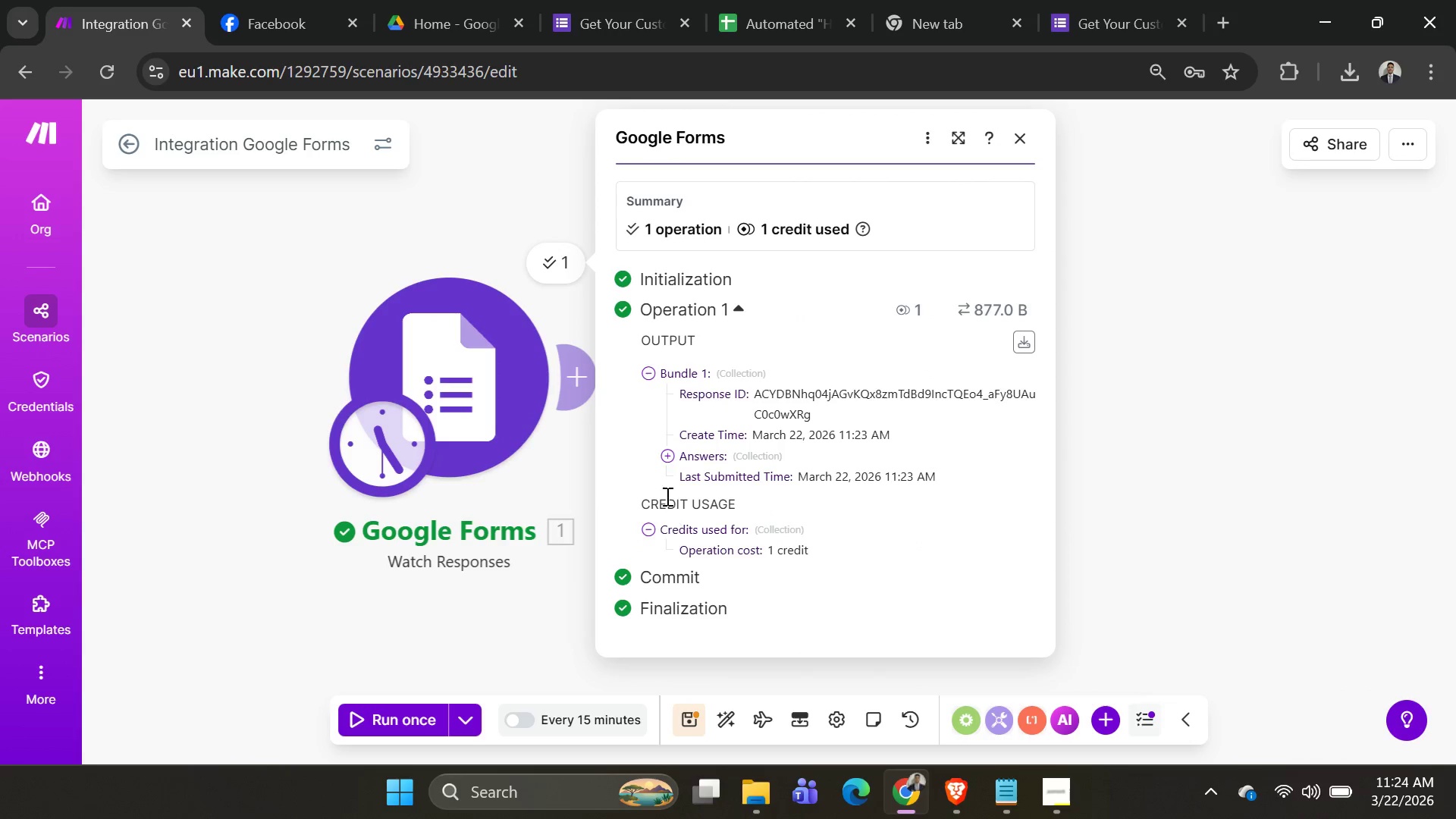 
left_click([666, 457])
 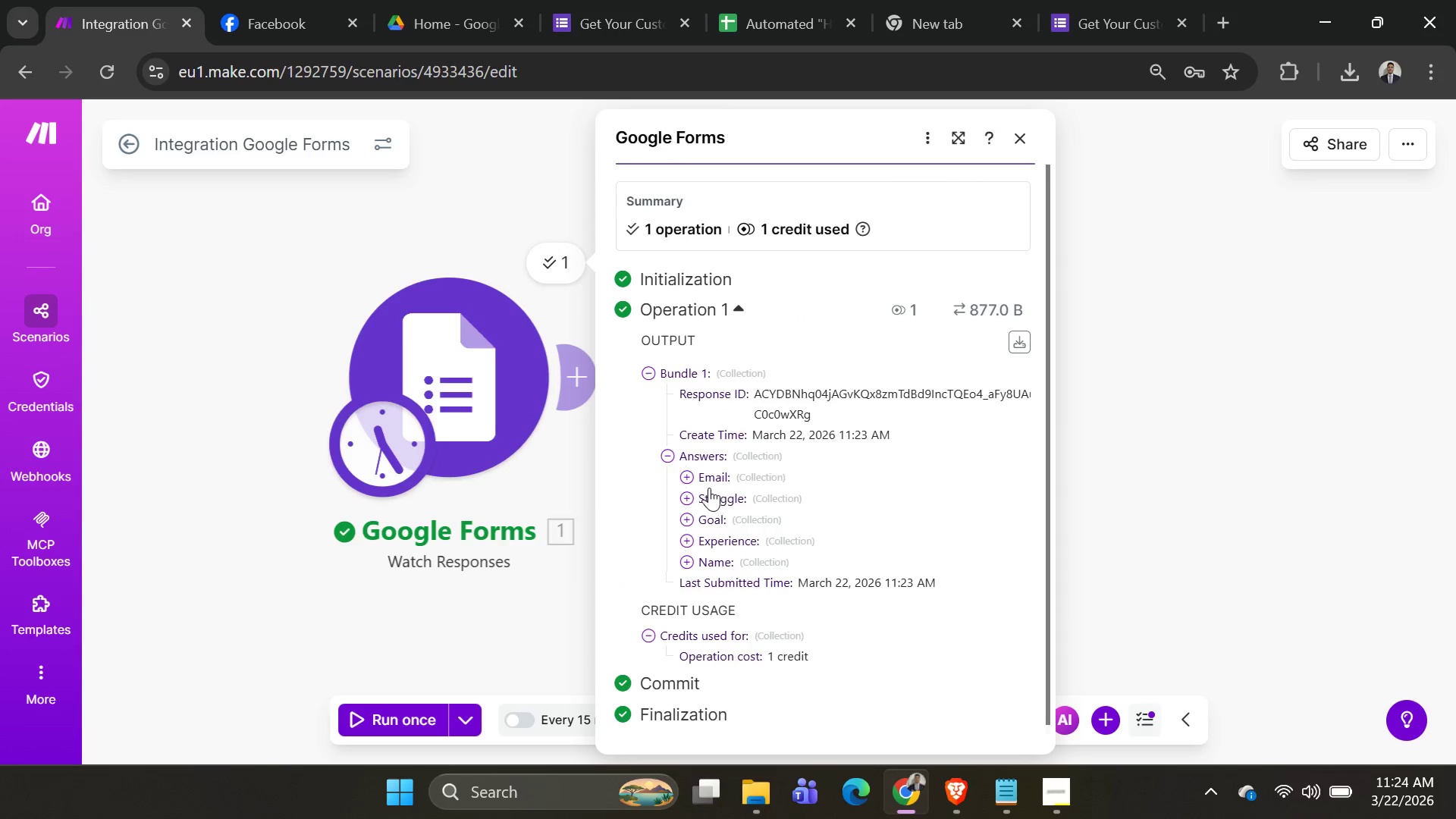 
left_click([687, 477])
 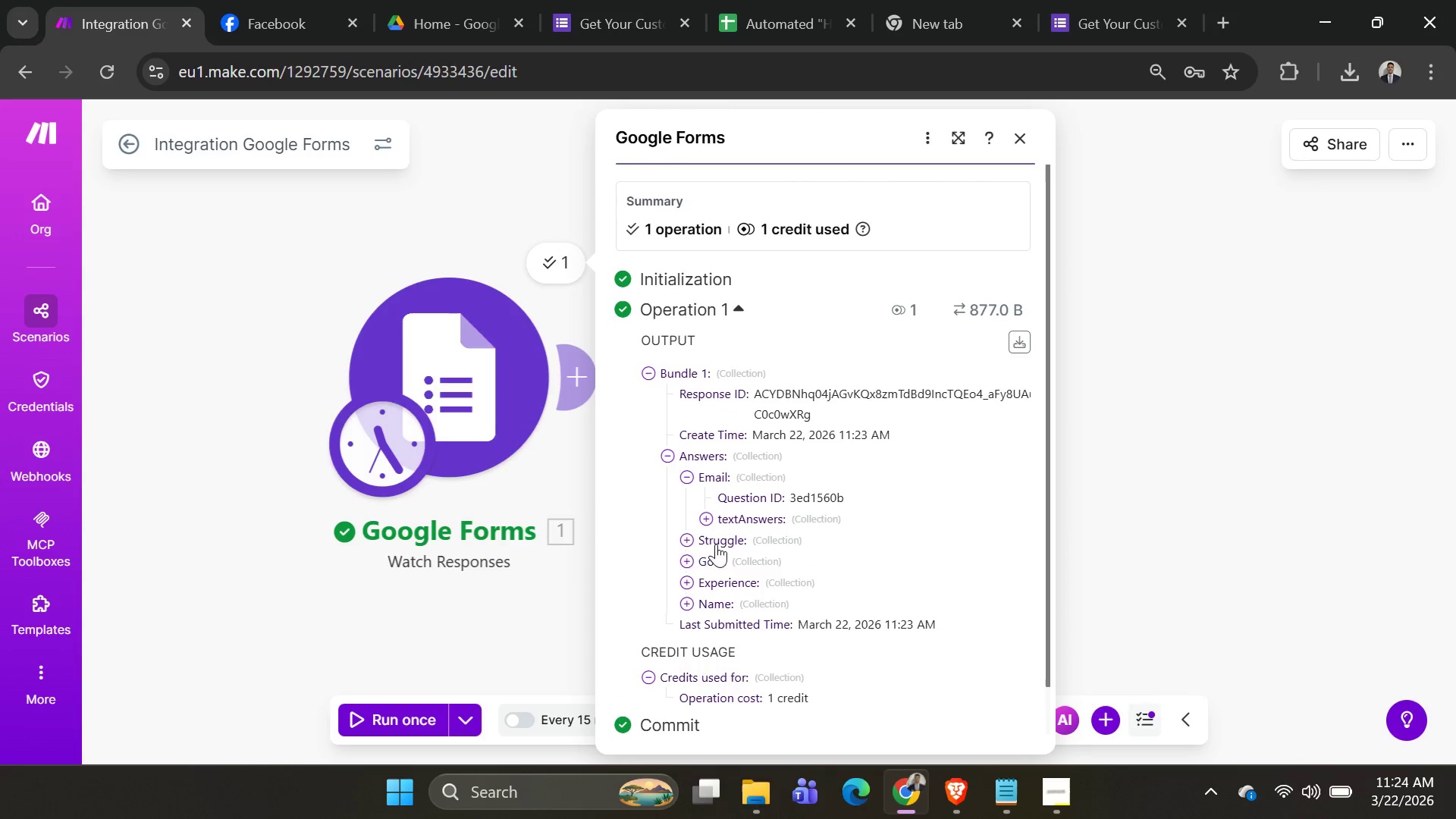 
scroll: coordinate [687, 553], scroll_direction: down, amount: 3.0
 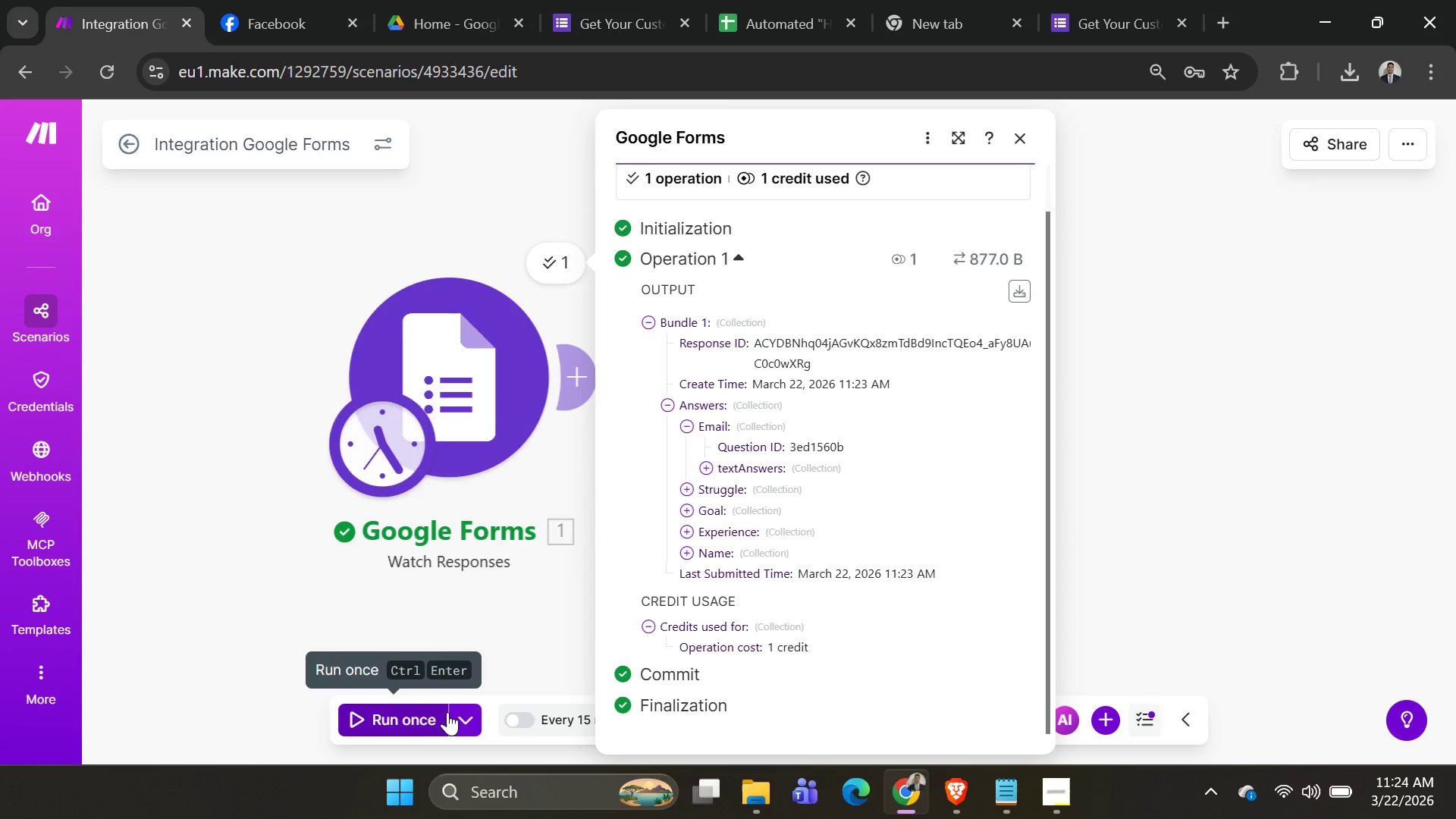 
left_click([435, 714])
 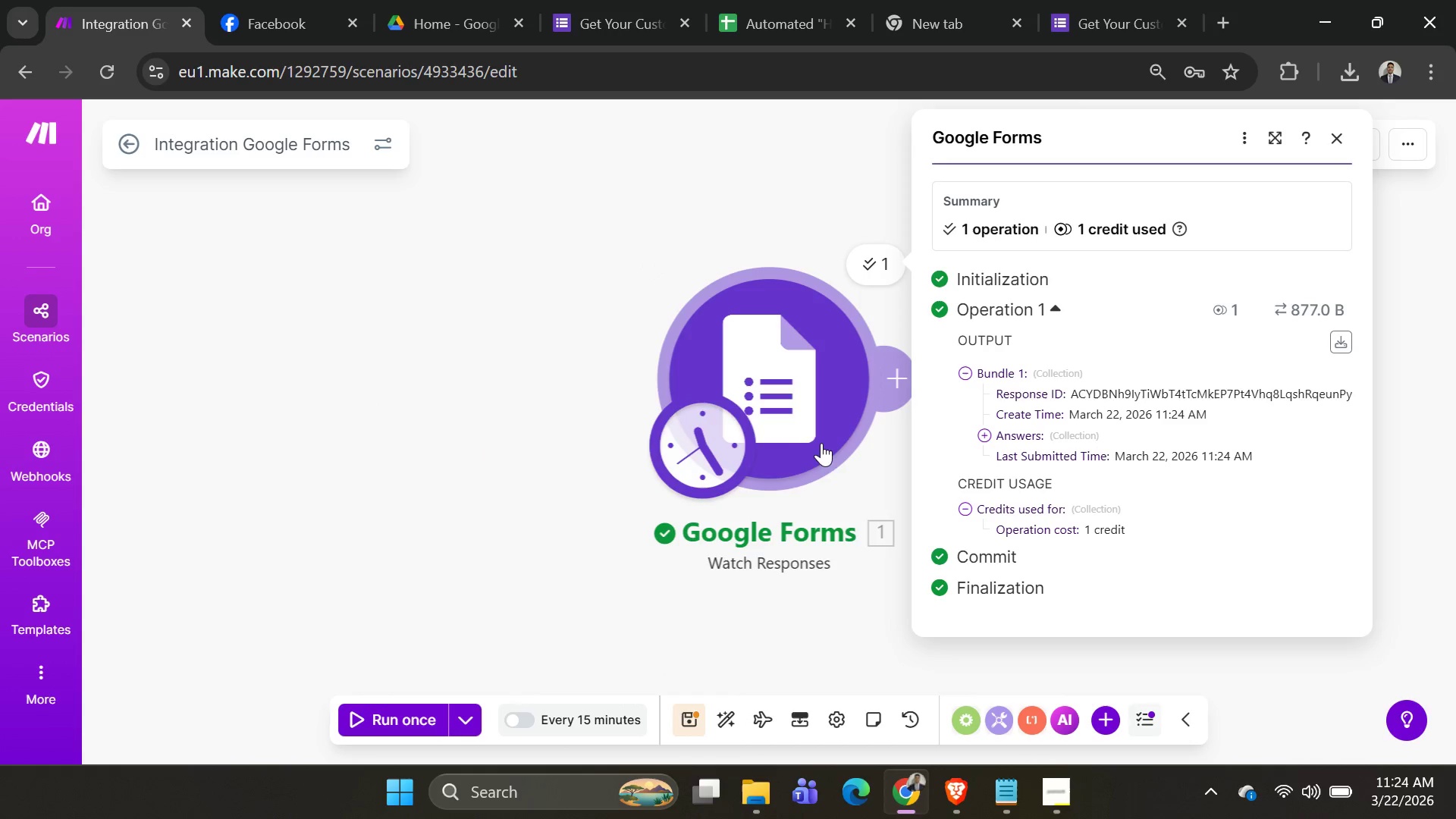 
left_click_drag(start_coordinate=[781, 423], to_coordinate=[500, 408])
 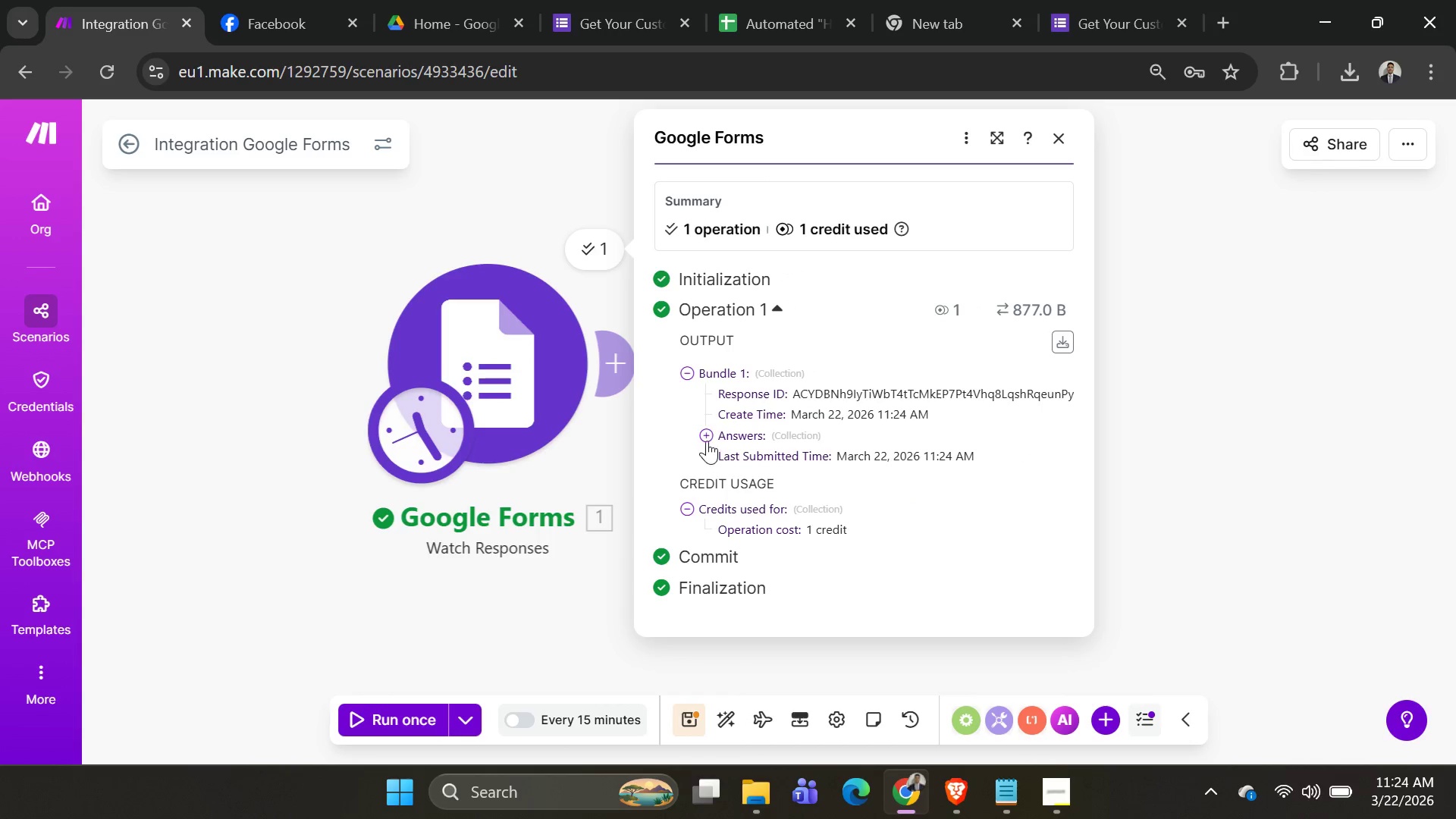 
left_click([710, 432])
 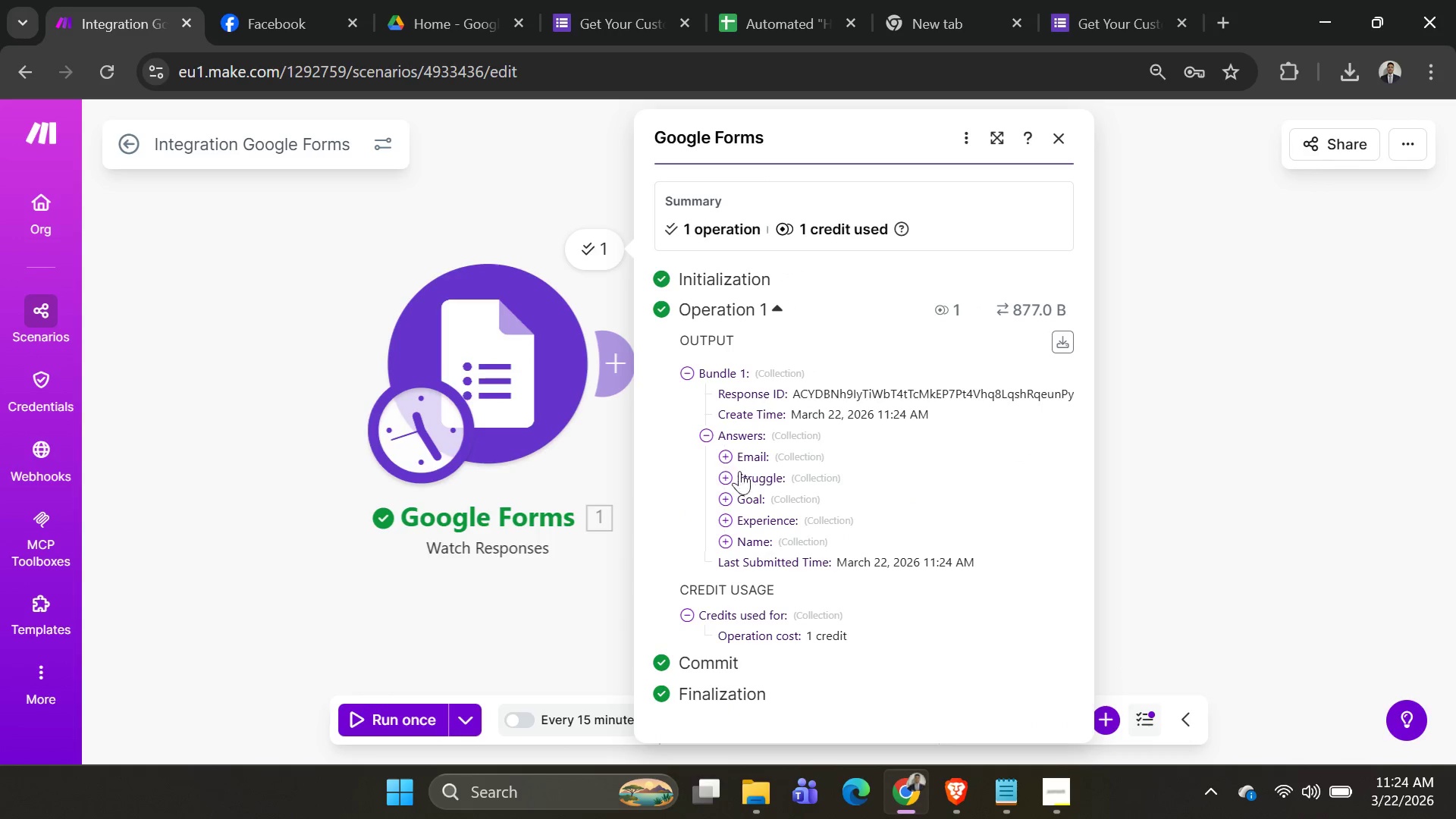 
left_click([724, 456])
 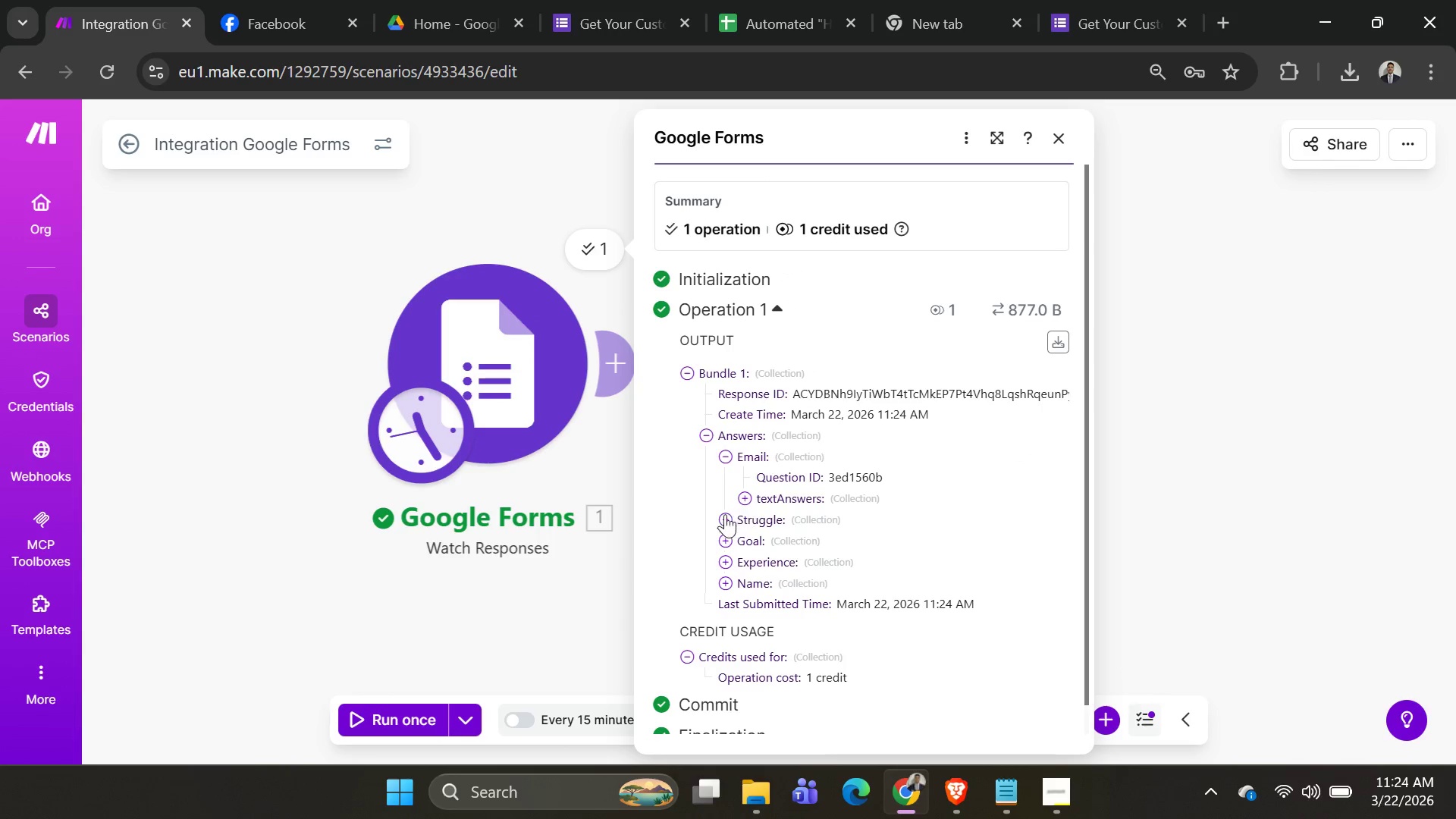 
left_click([726, 520])
 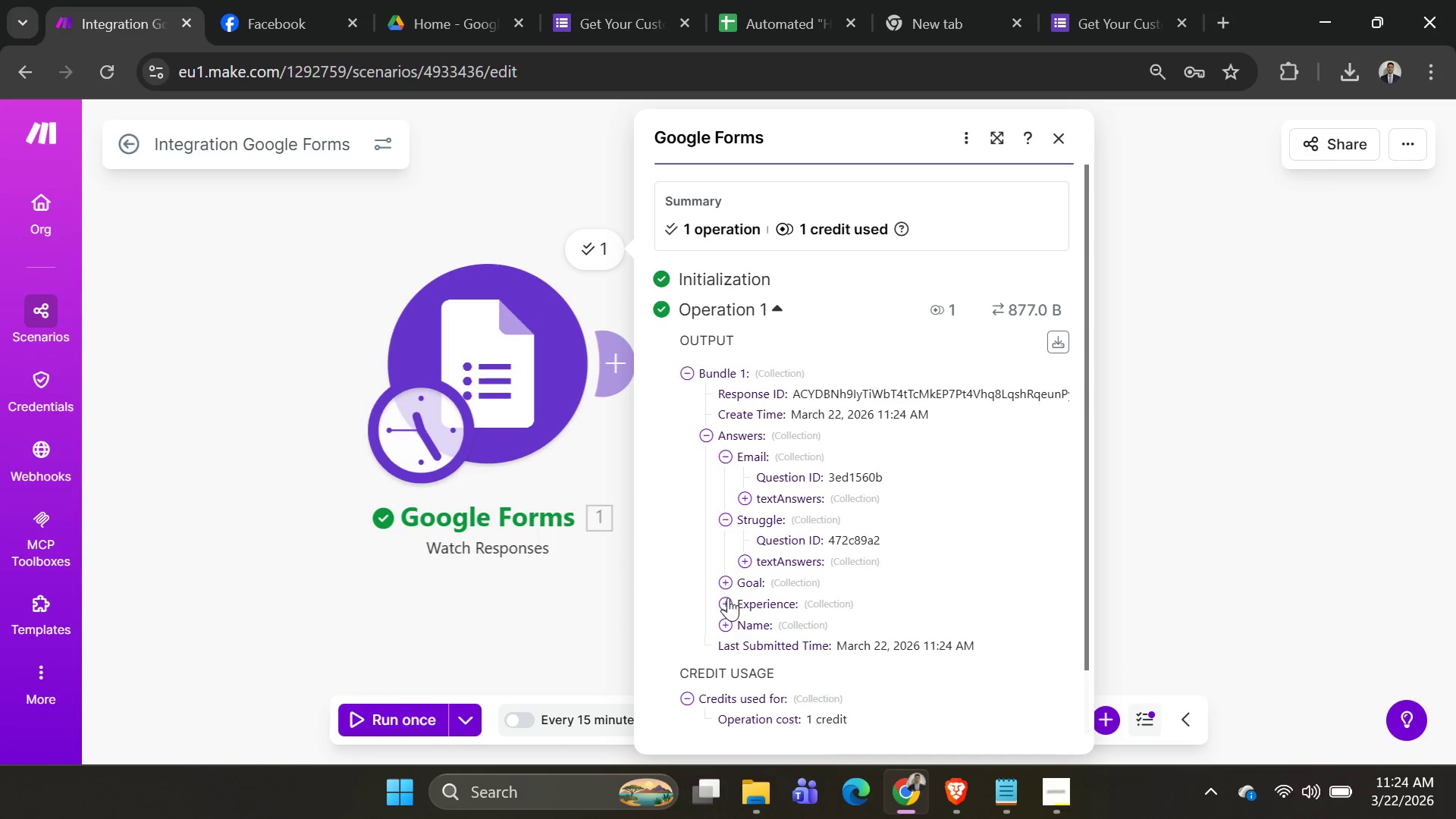 
left_click([728, 585])
 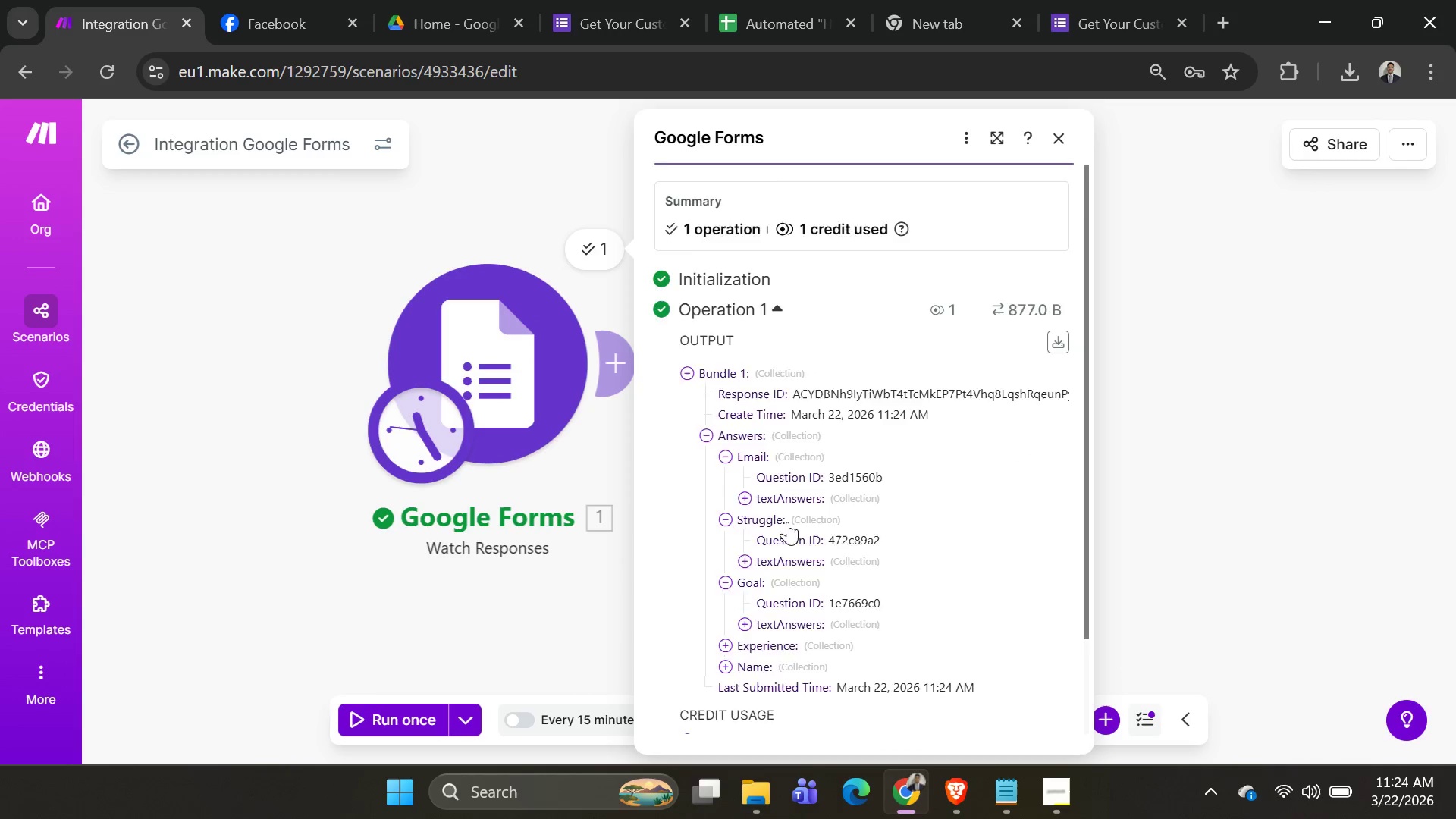 
scroll: coordinate [787, 522], scroll_direction: down, amount: 3.0
 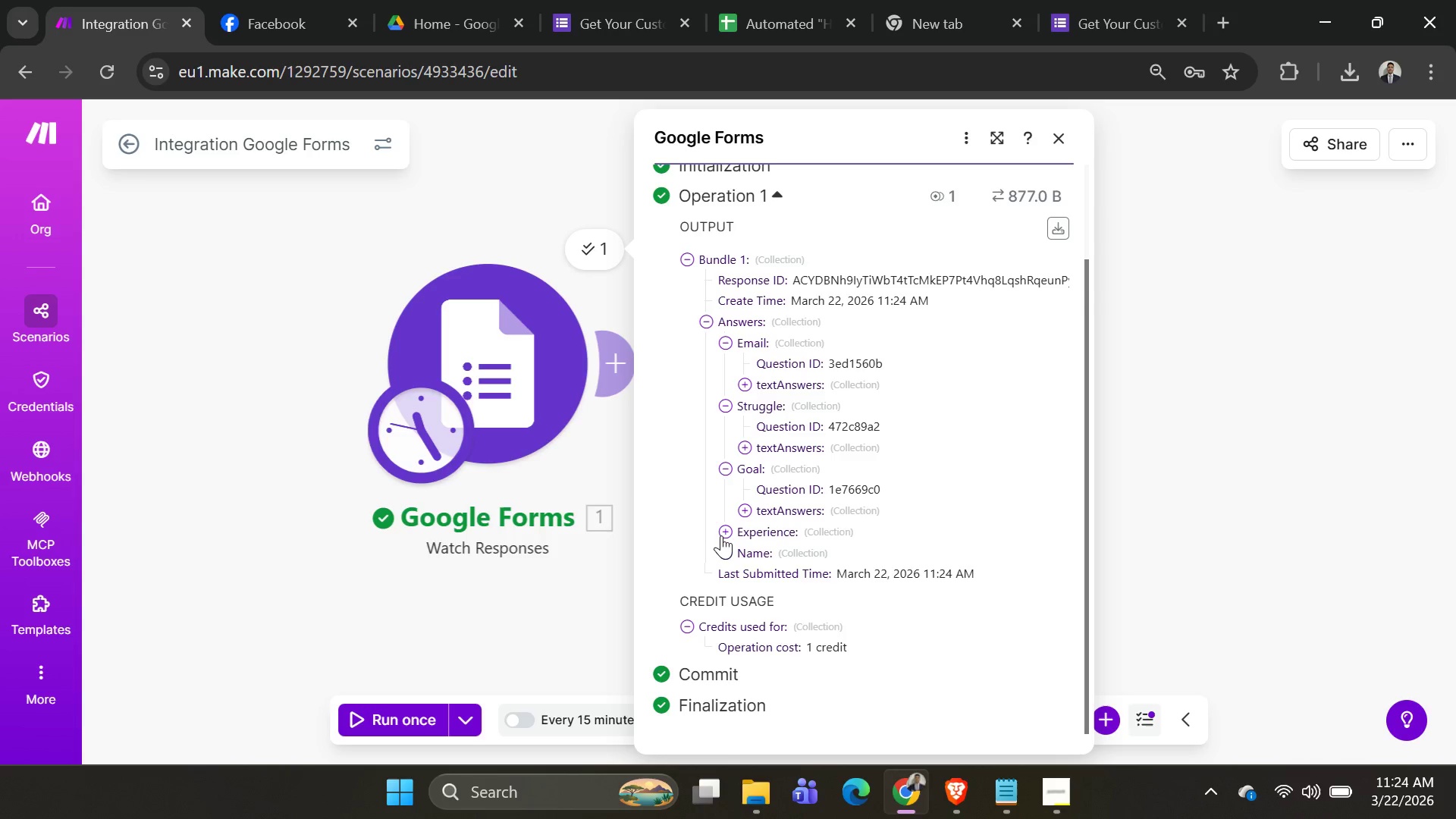 
left_click([725, 534])
 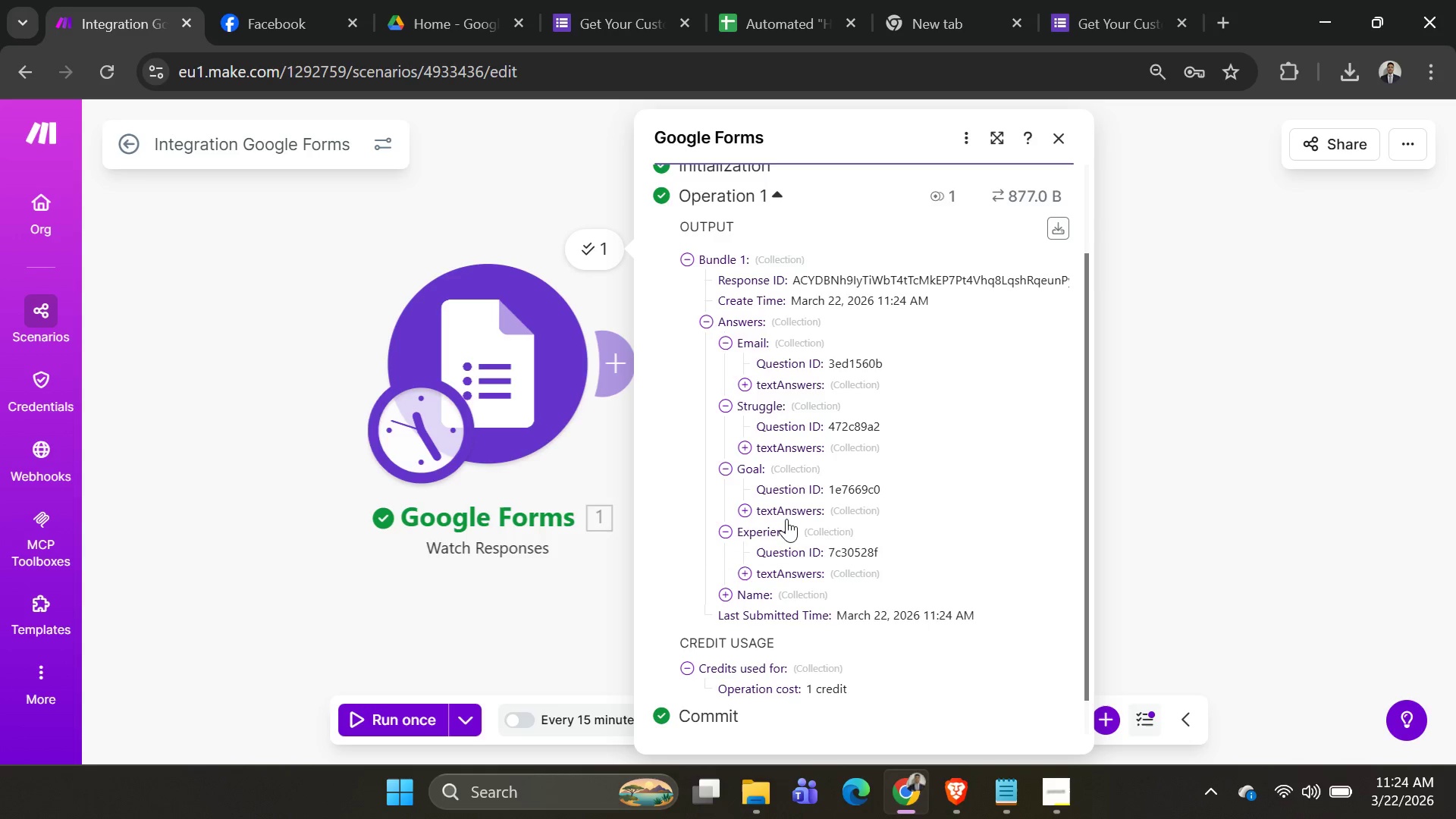 
scroll: coordinate [786, 519], scroll_direction: down, amount: 2.0
 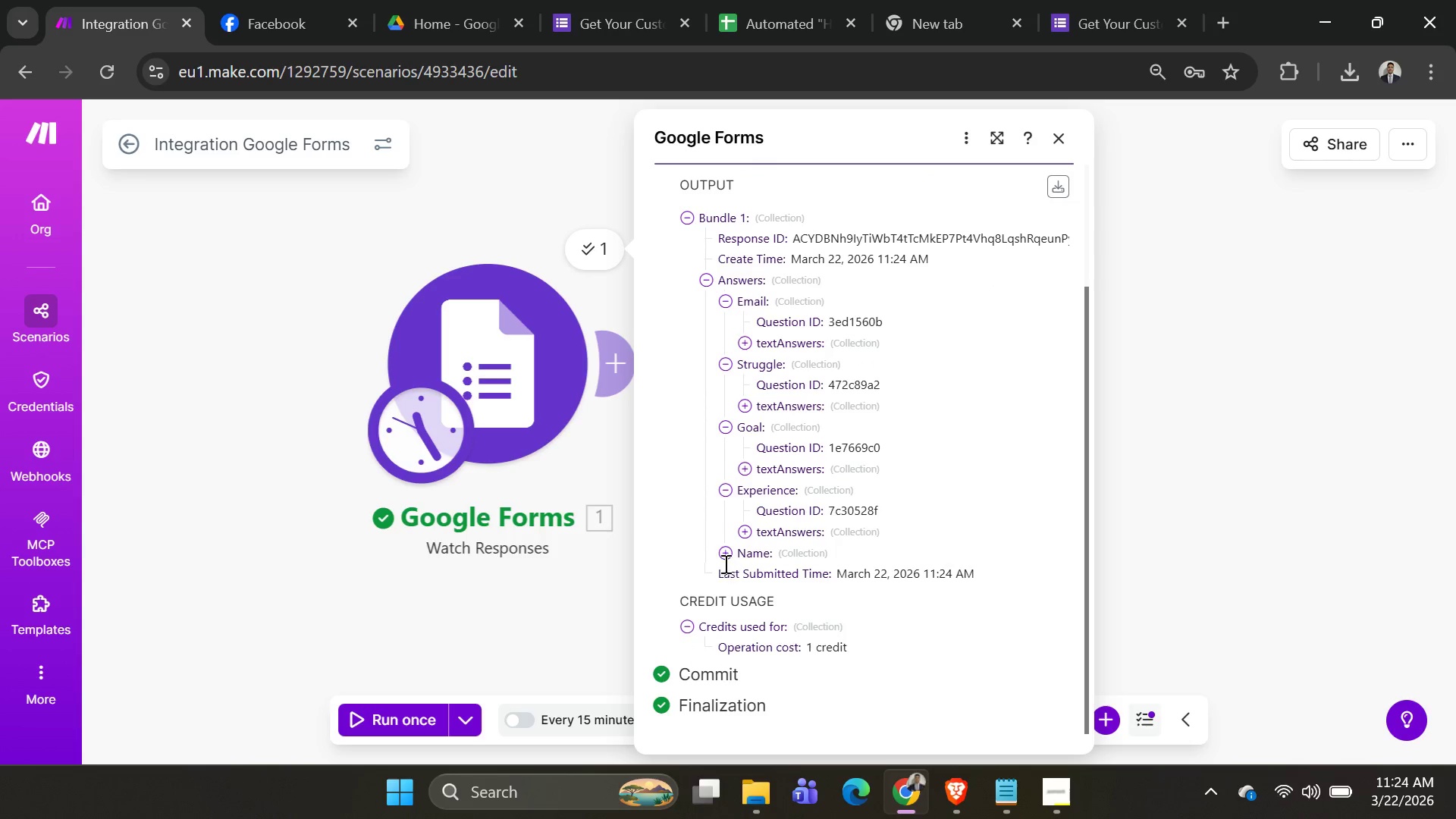 
left_click([722, 556])
 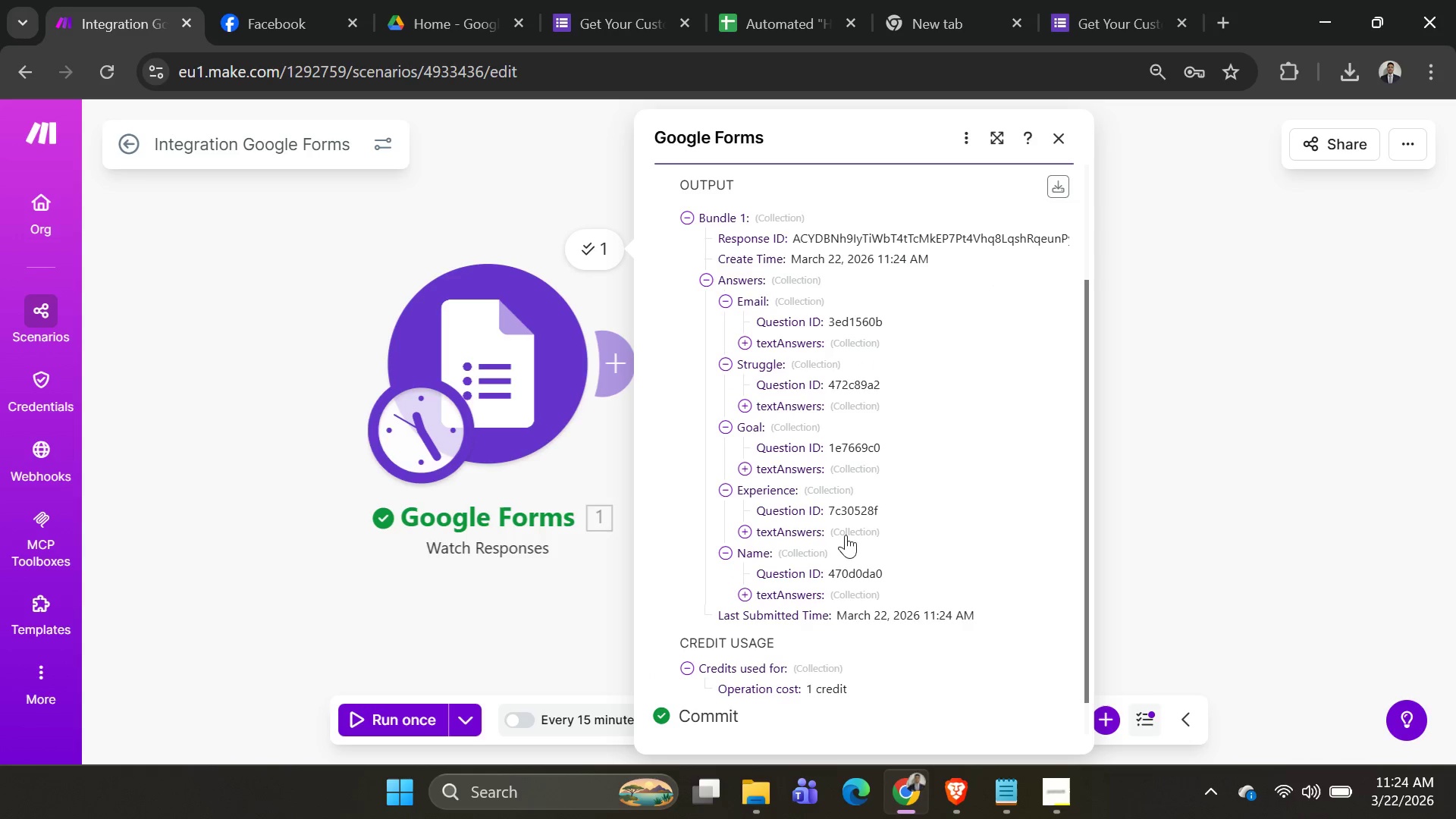 
scroll: coordinate [894, 452], scroll_direction: down, amount: 5.0
 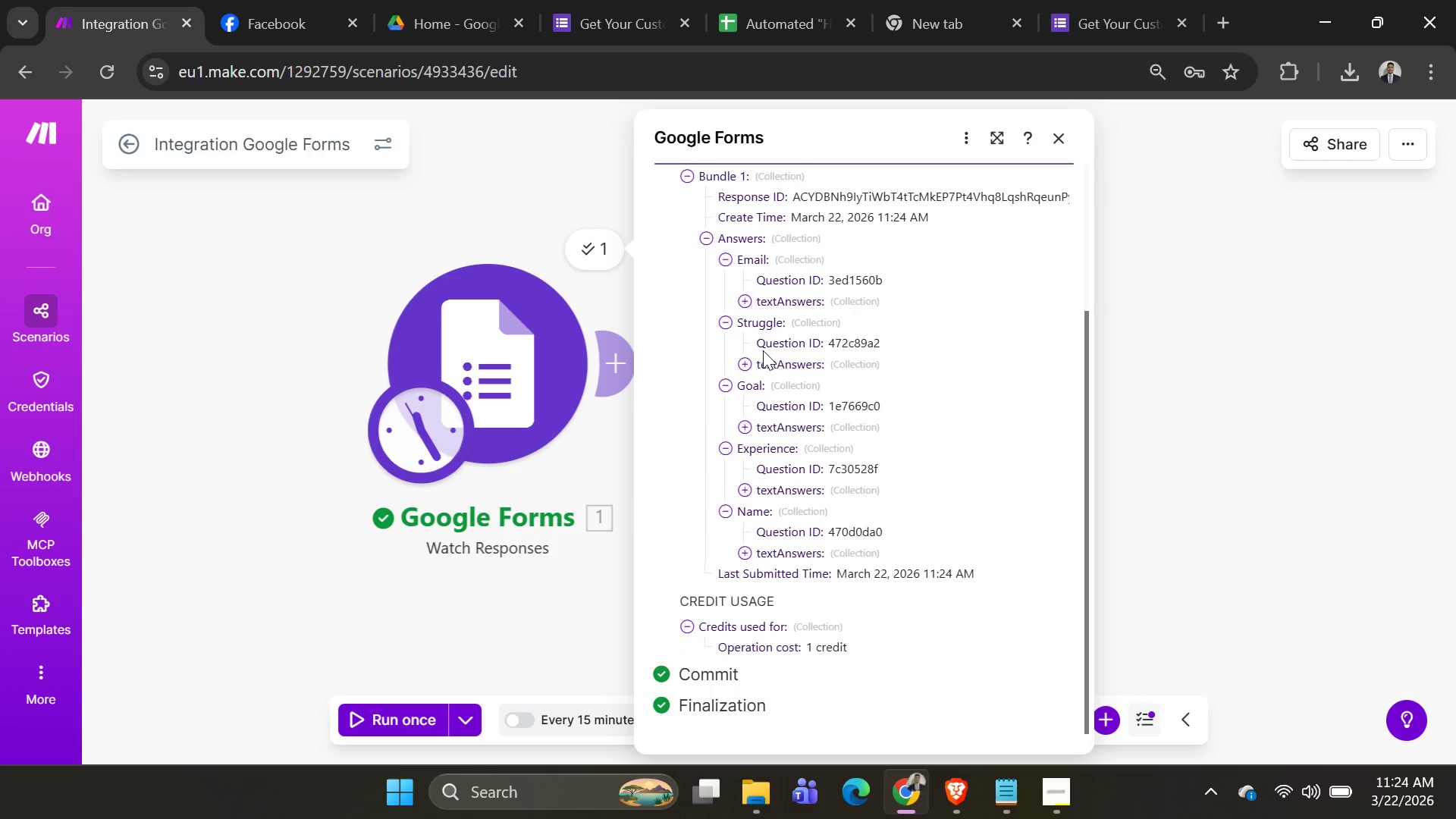 
wait(5.04)
 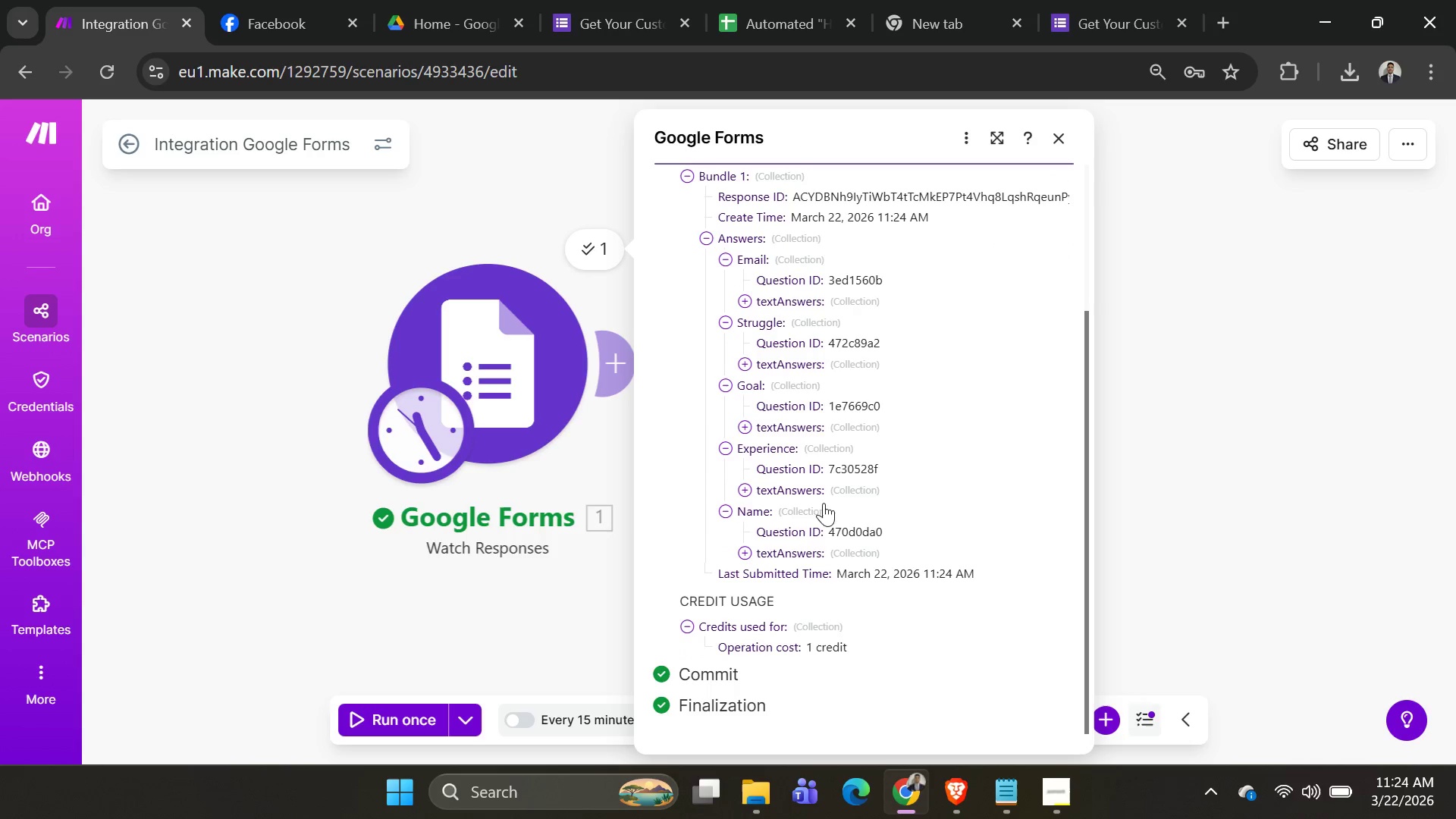 
left_click([747, 297])
 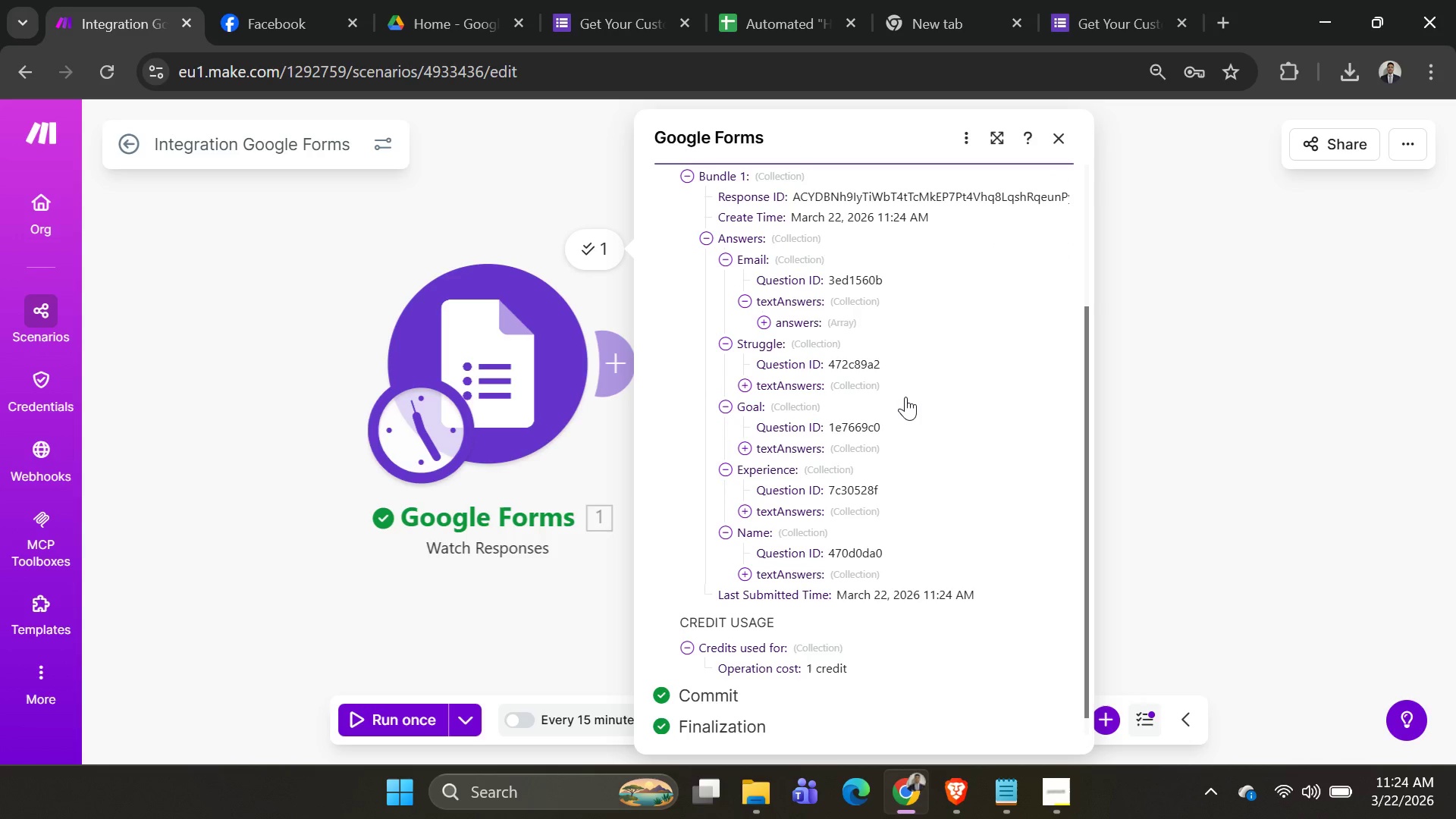 
scroll: coordinate [905, 396], scroll_direction: down, amount: 2.0
 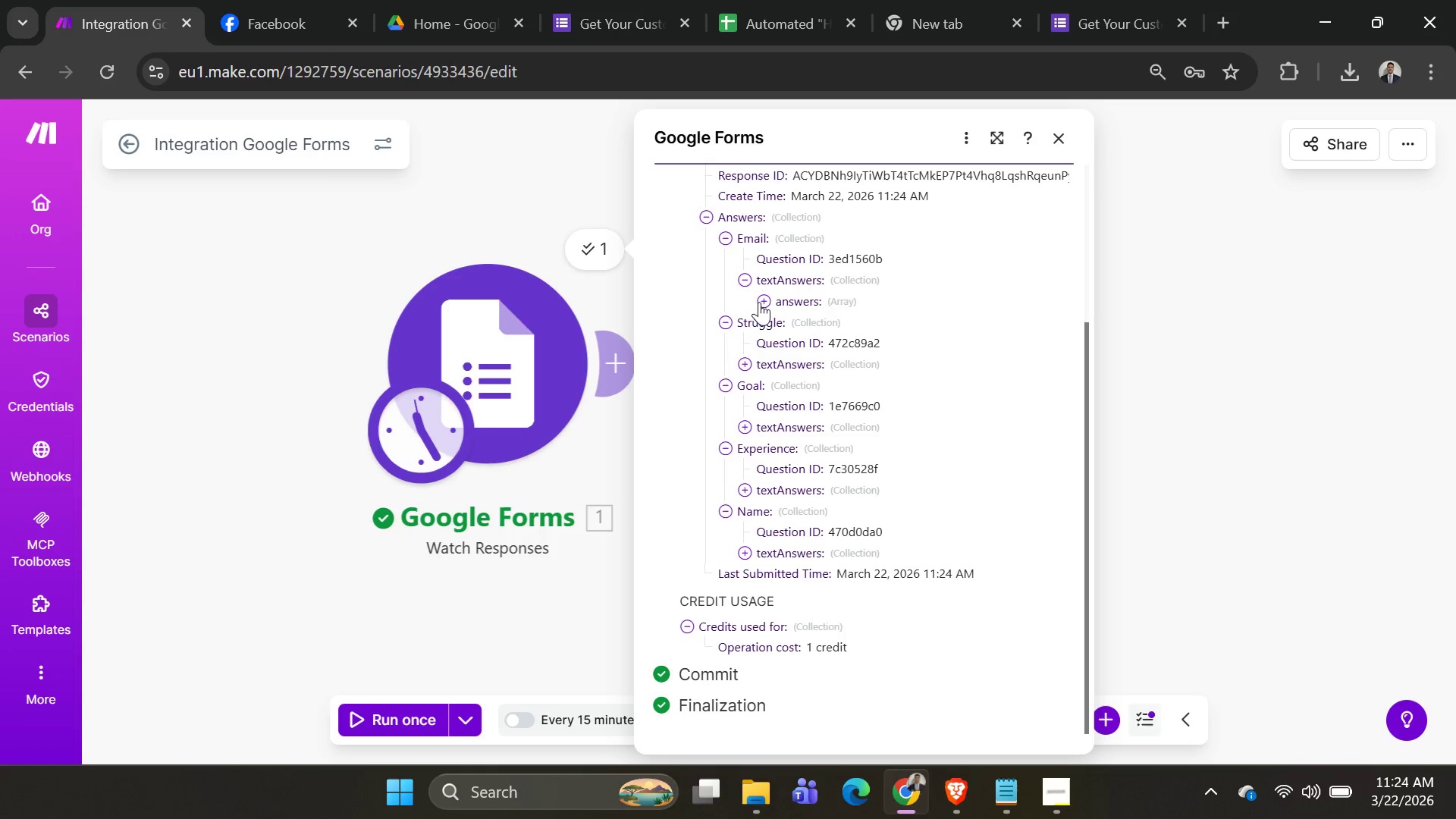 
left_click([762, 301])
 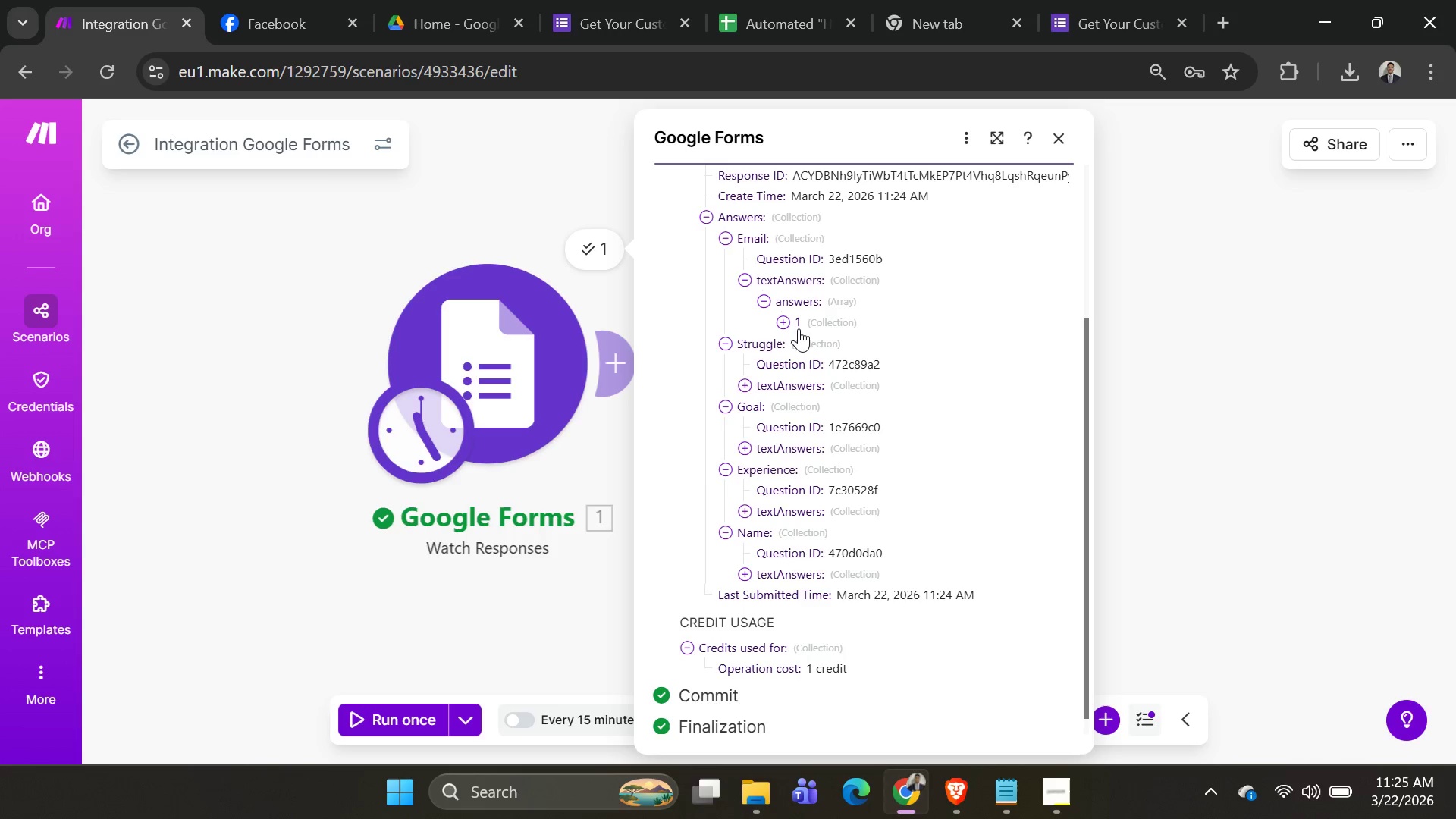 
left_click([792, 318])
 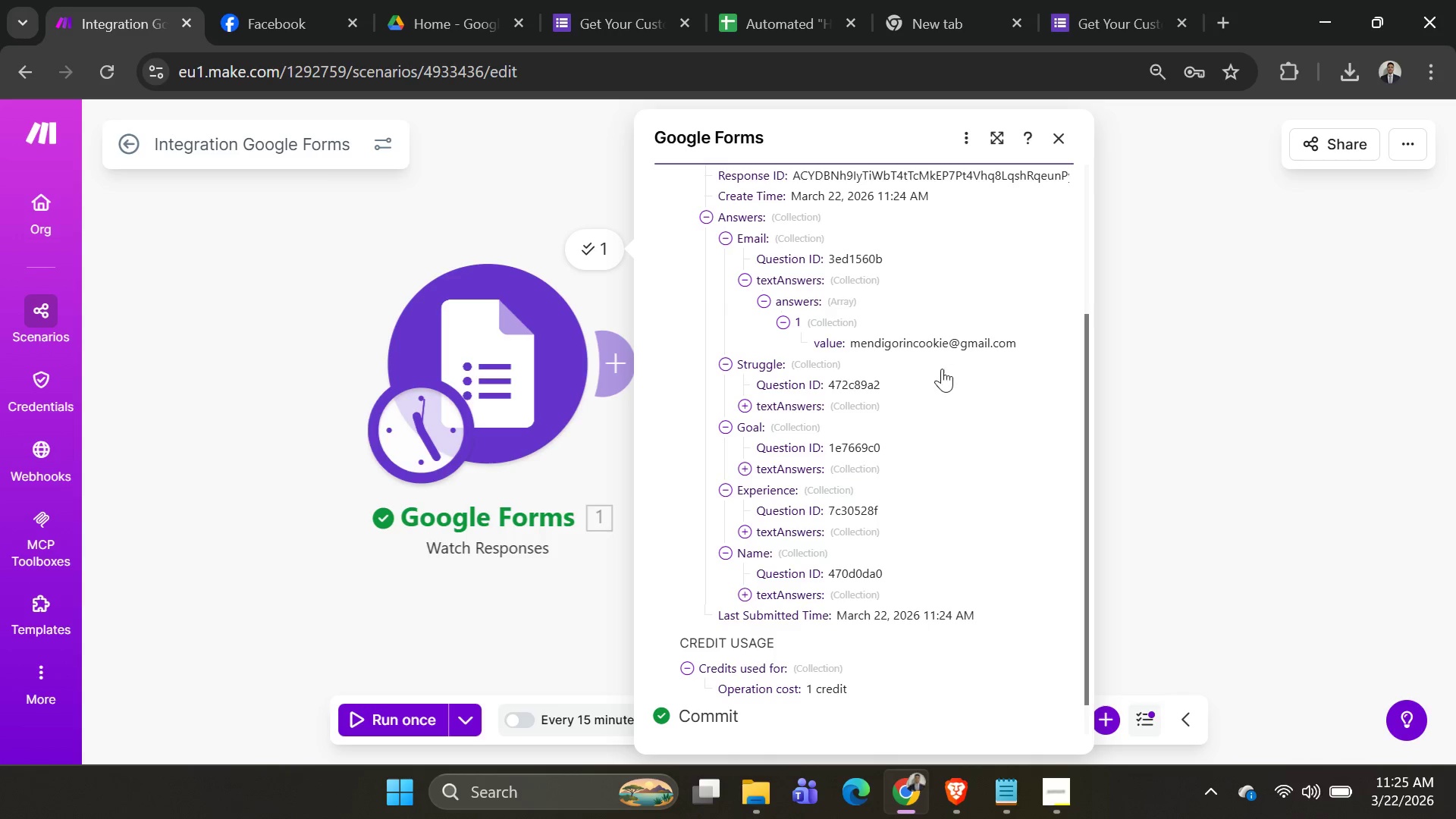 
scroll: coordinate [939, 375], scroll_direction: down, amount: 2.0
 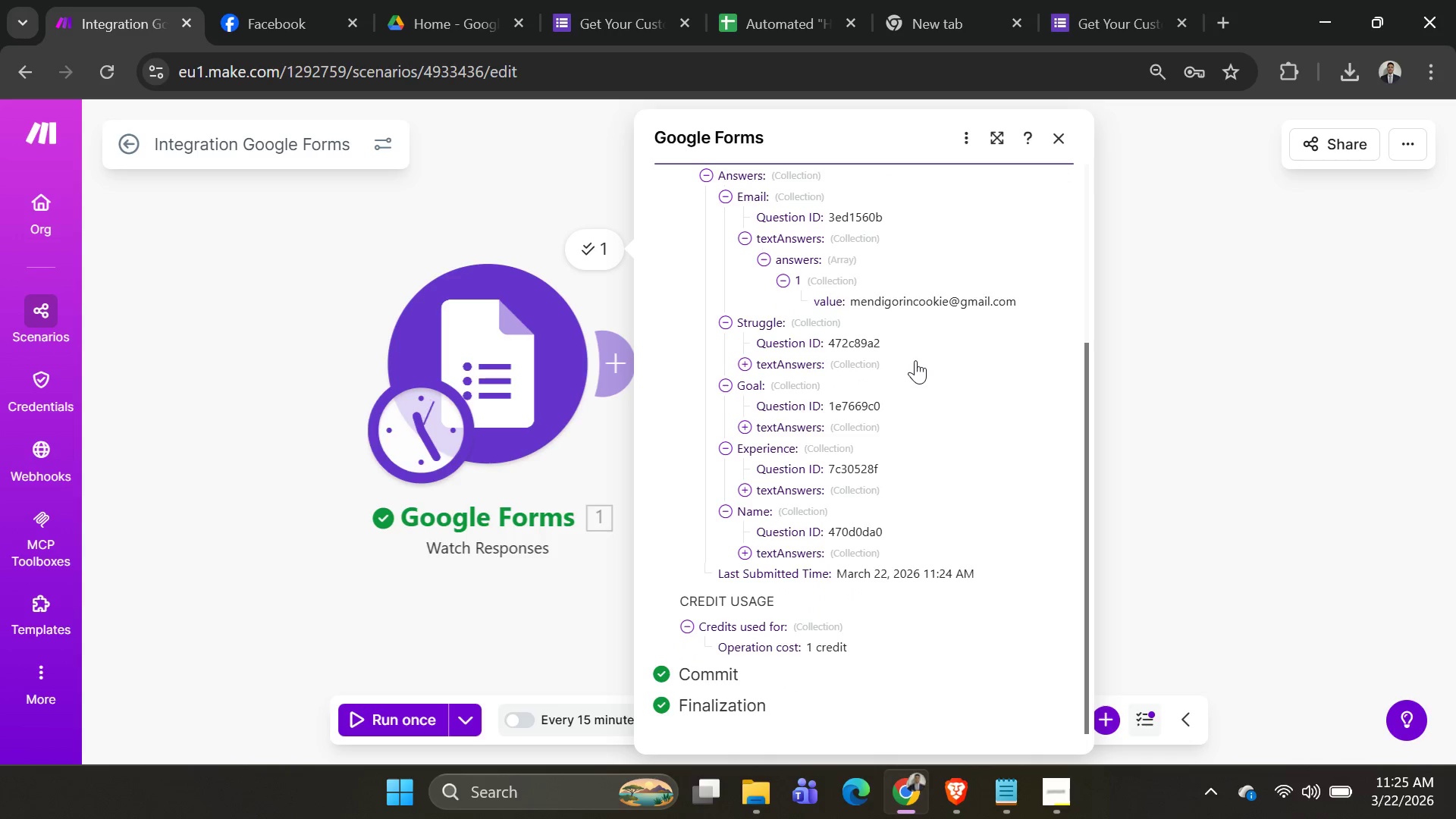 
key(Alt+AltLeft)
 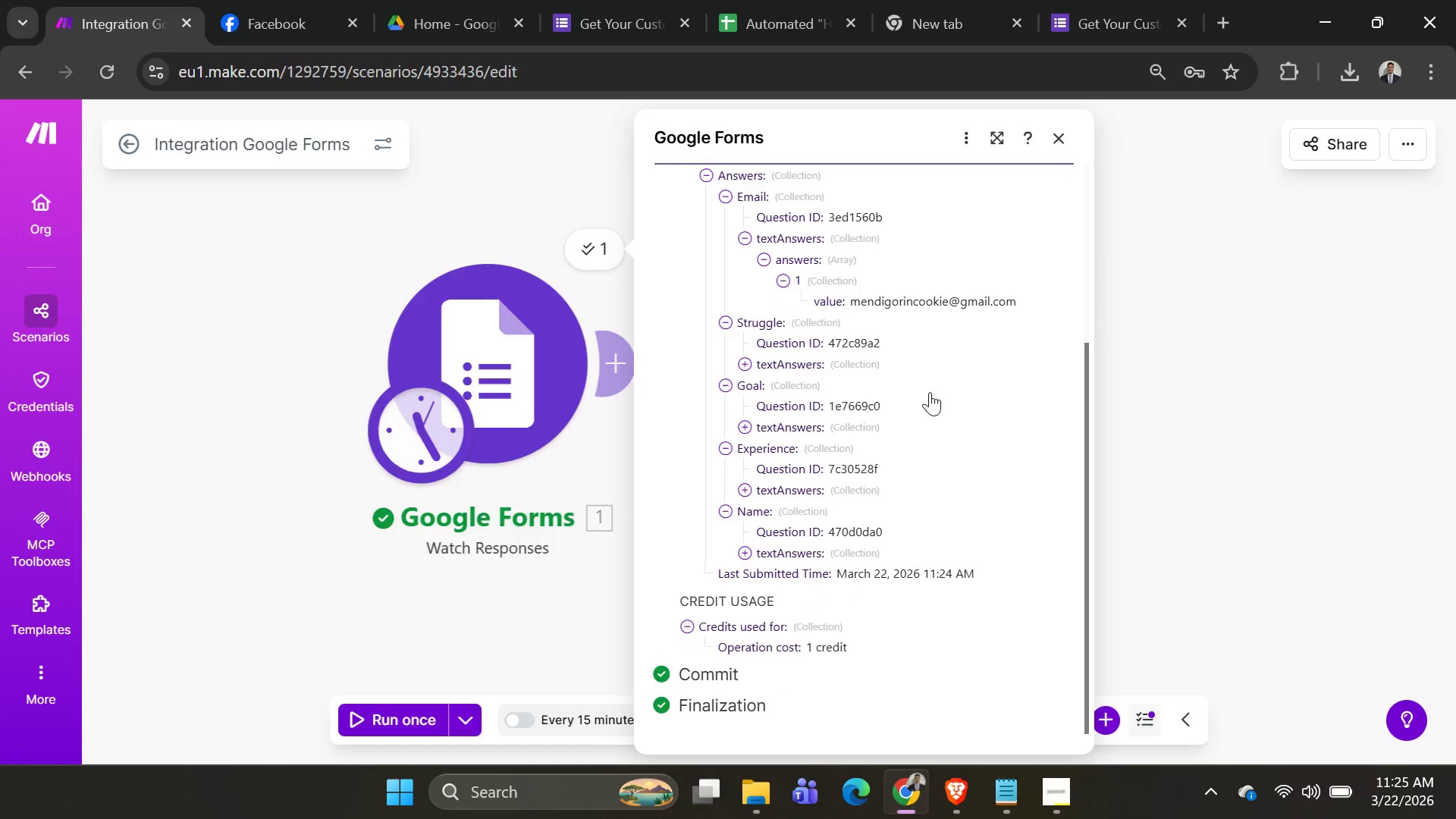 
key(Alt+Tab)